 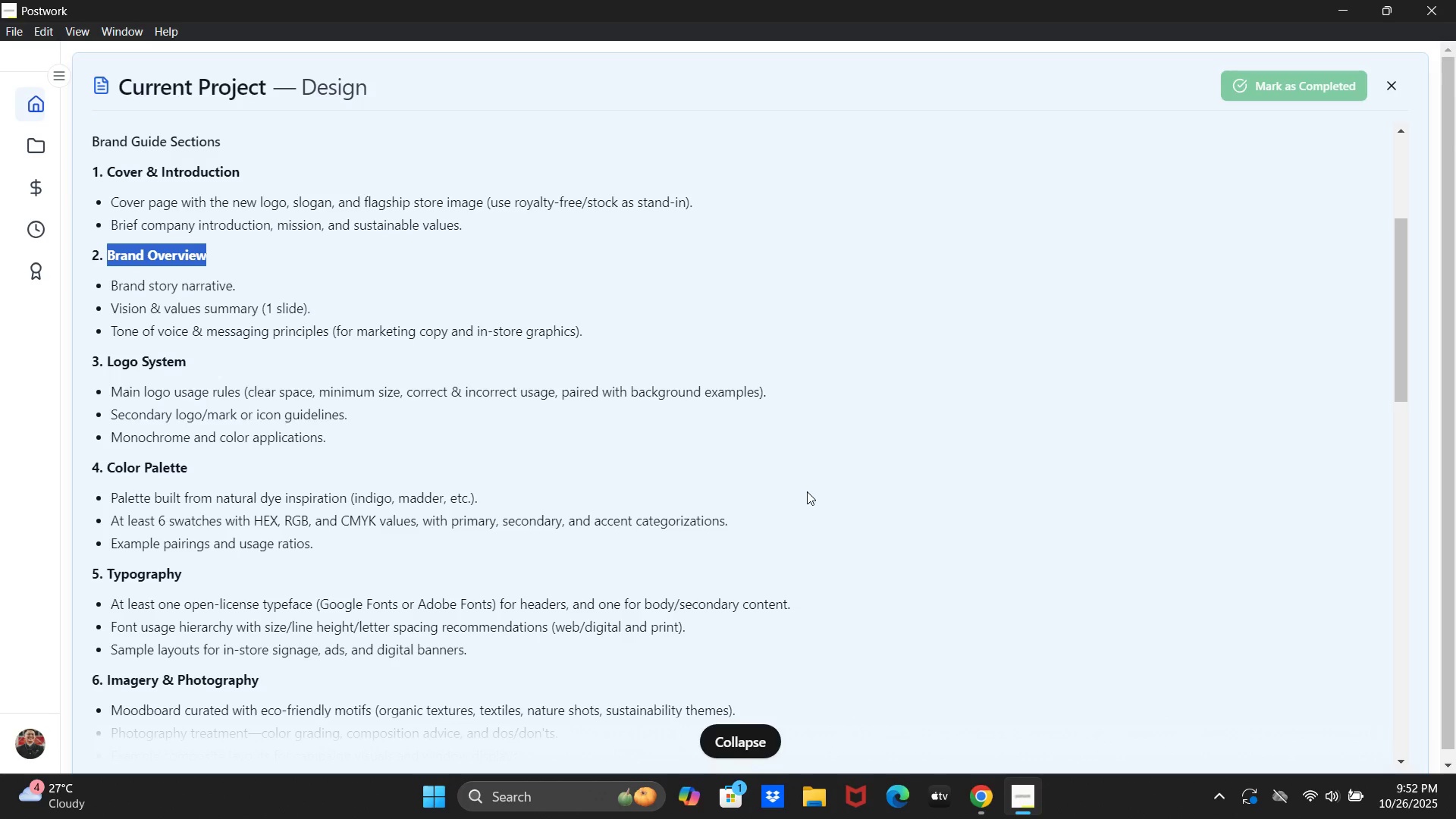 
key(Alt+Tab)
 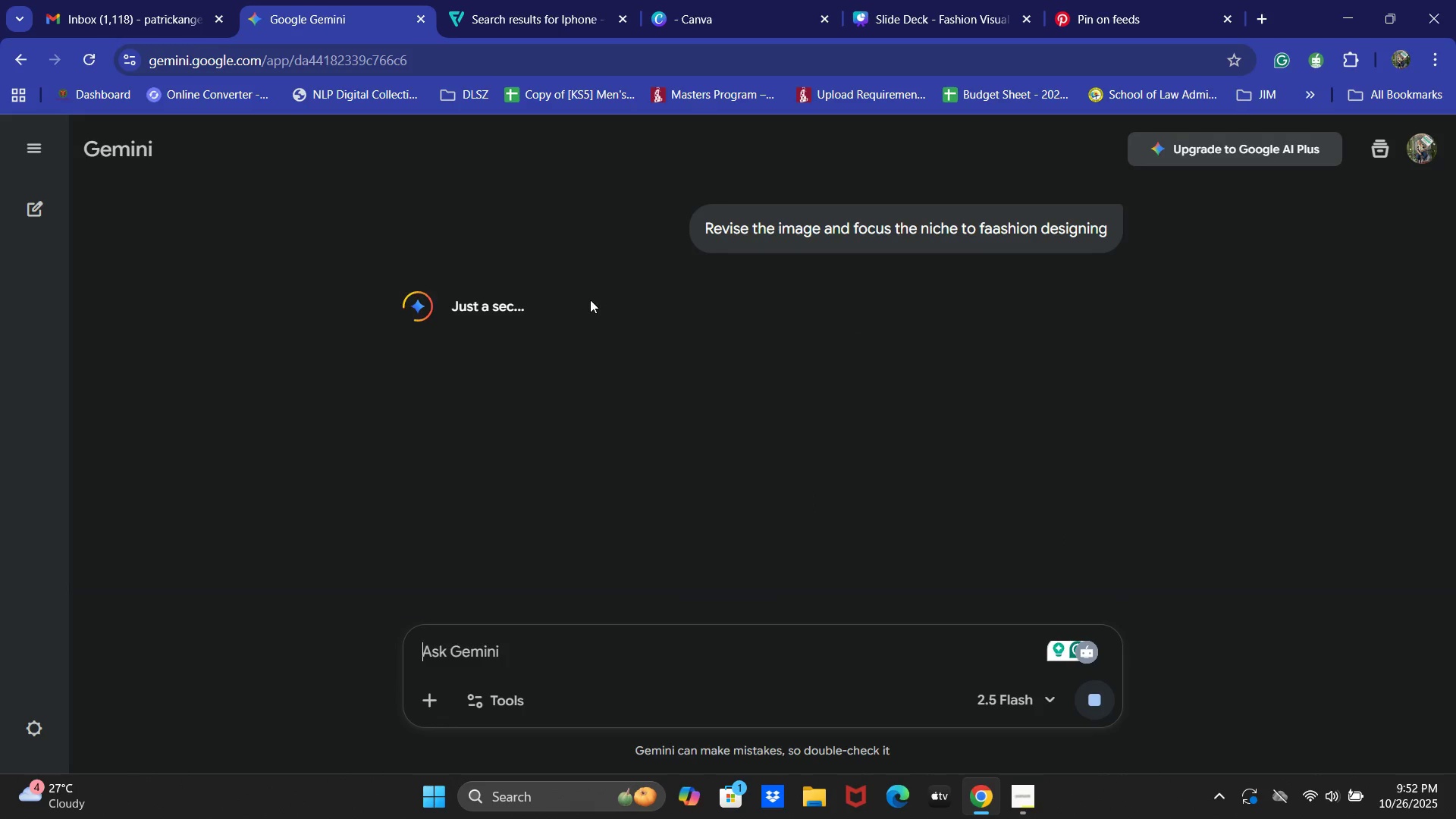 
left_click([545, 0])
 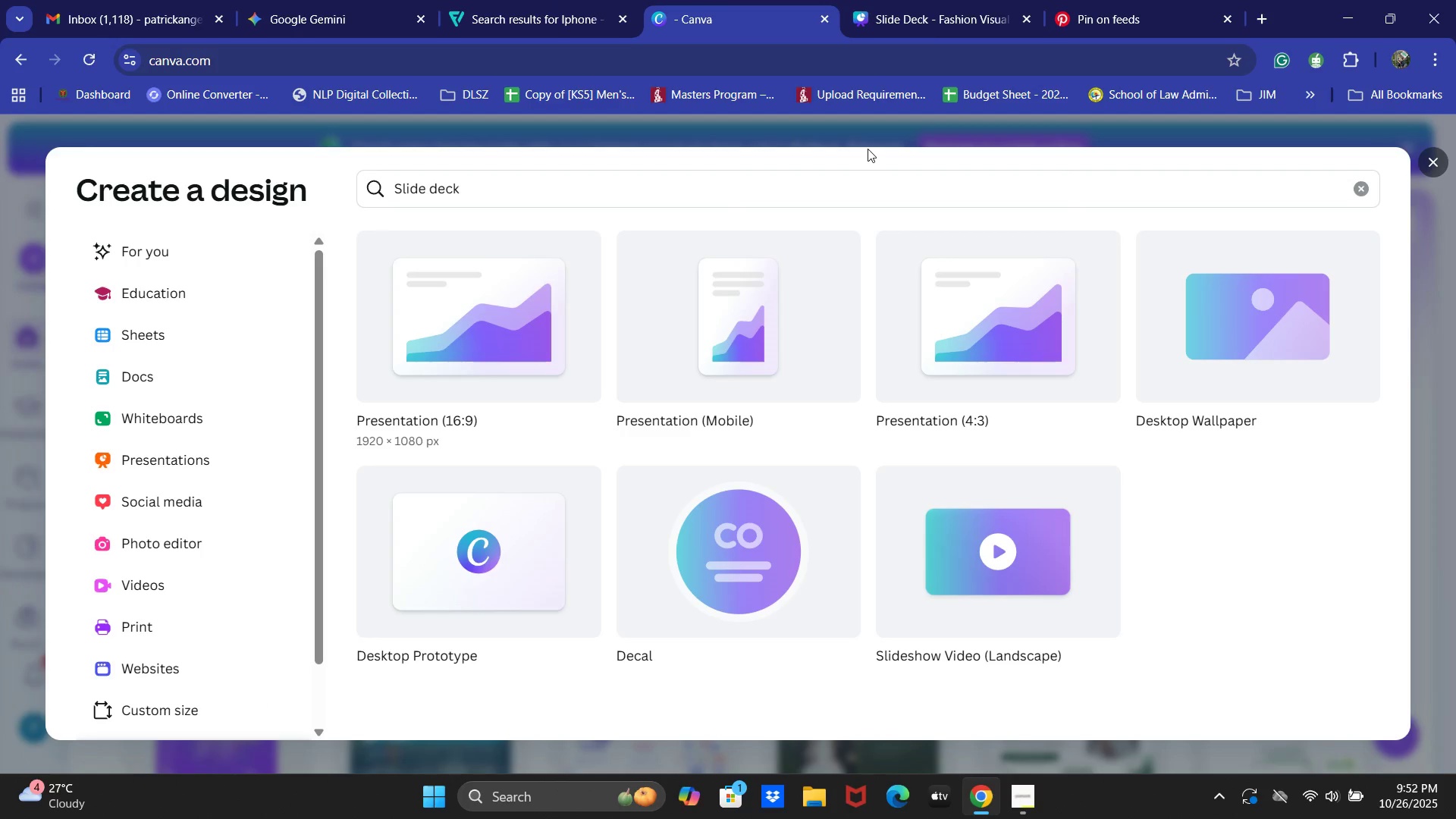 
left_click([949, 0])
 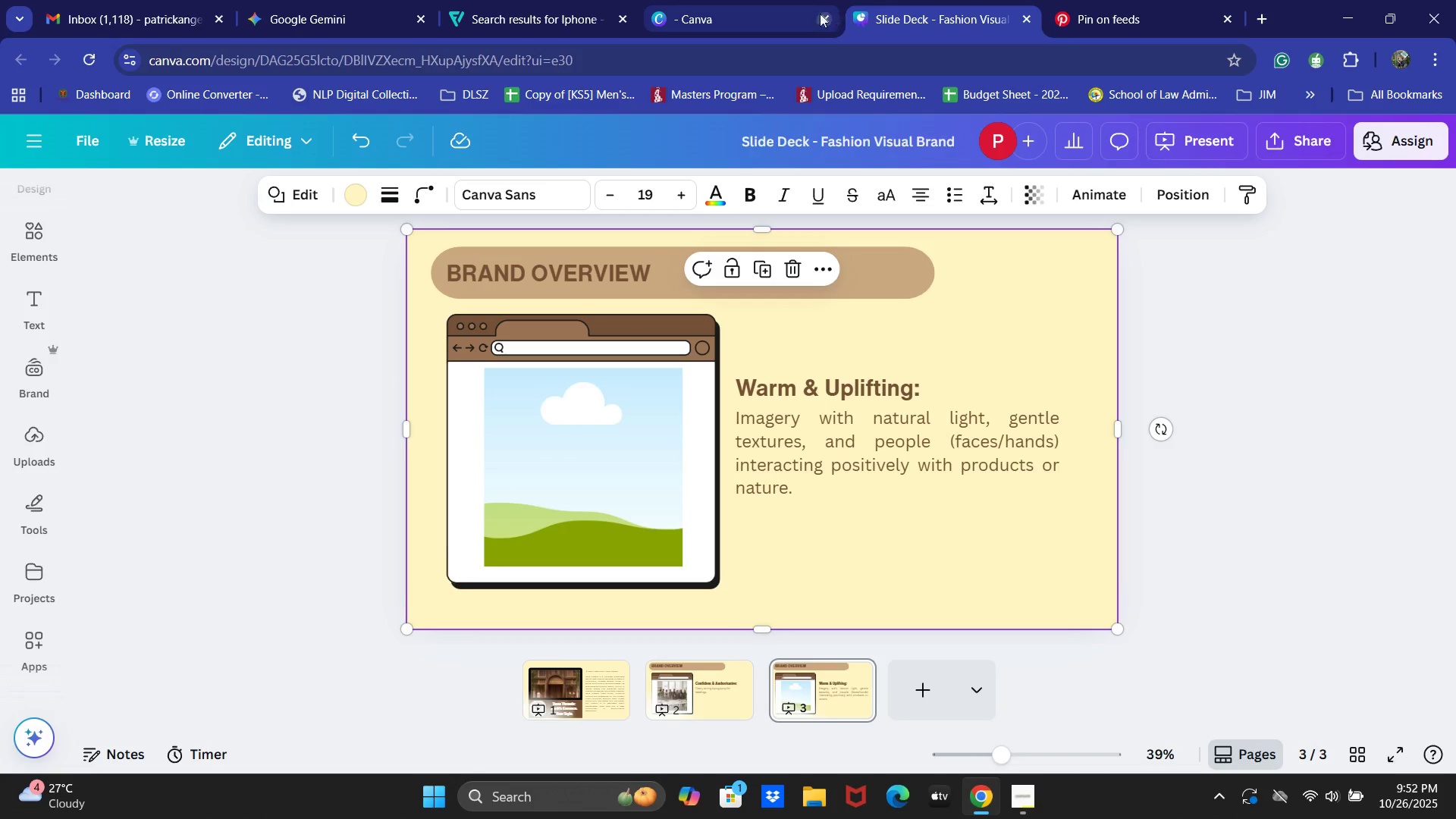 
left_click([815, 19])
 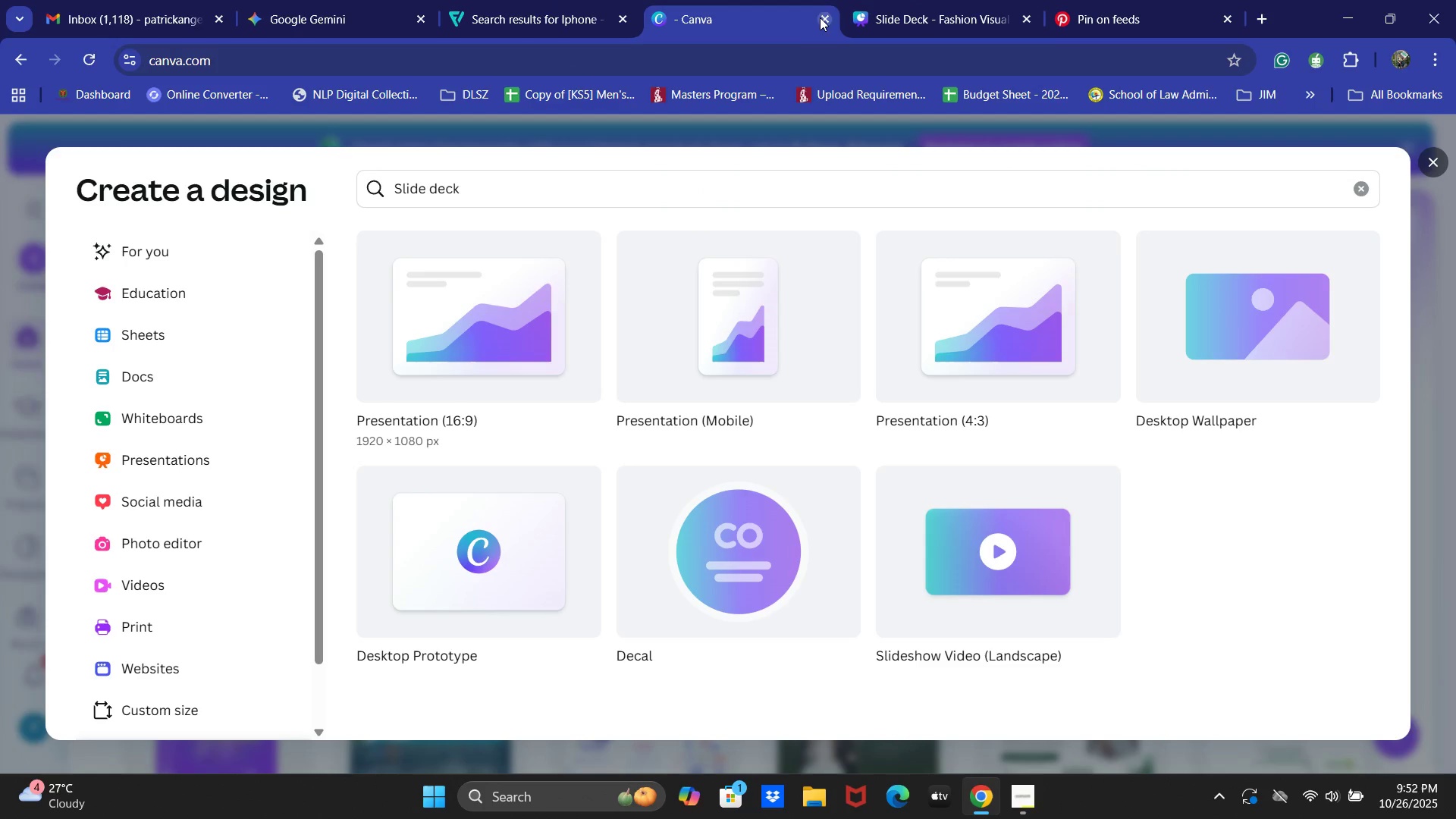 
left_click([820, 17])
 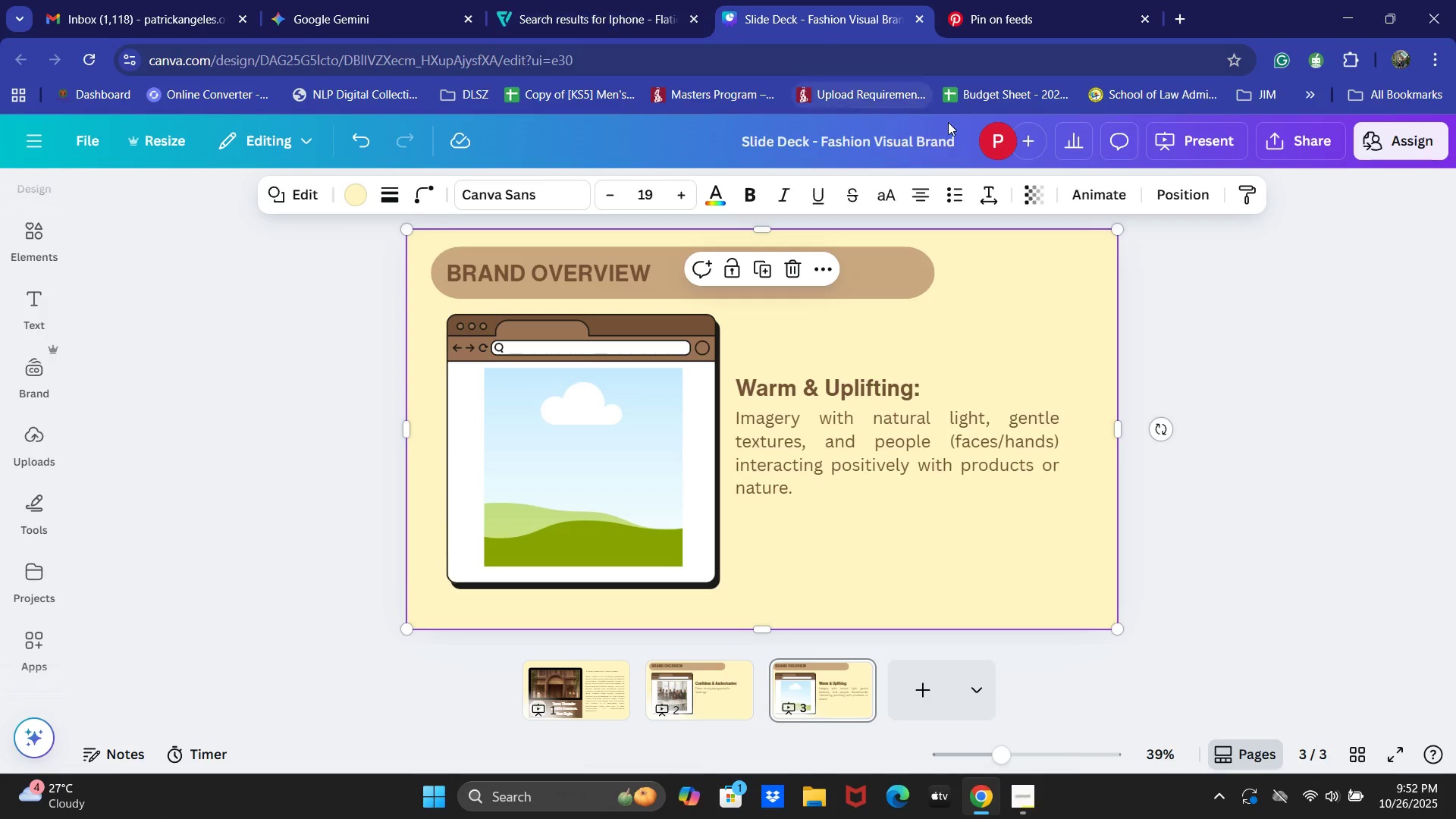 
wait(6.8)
 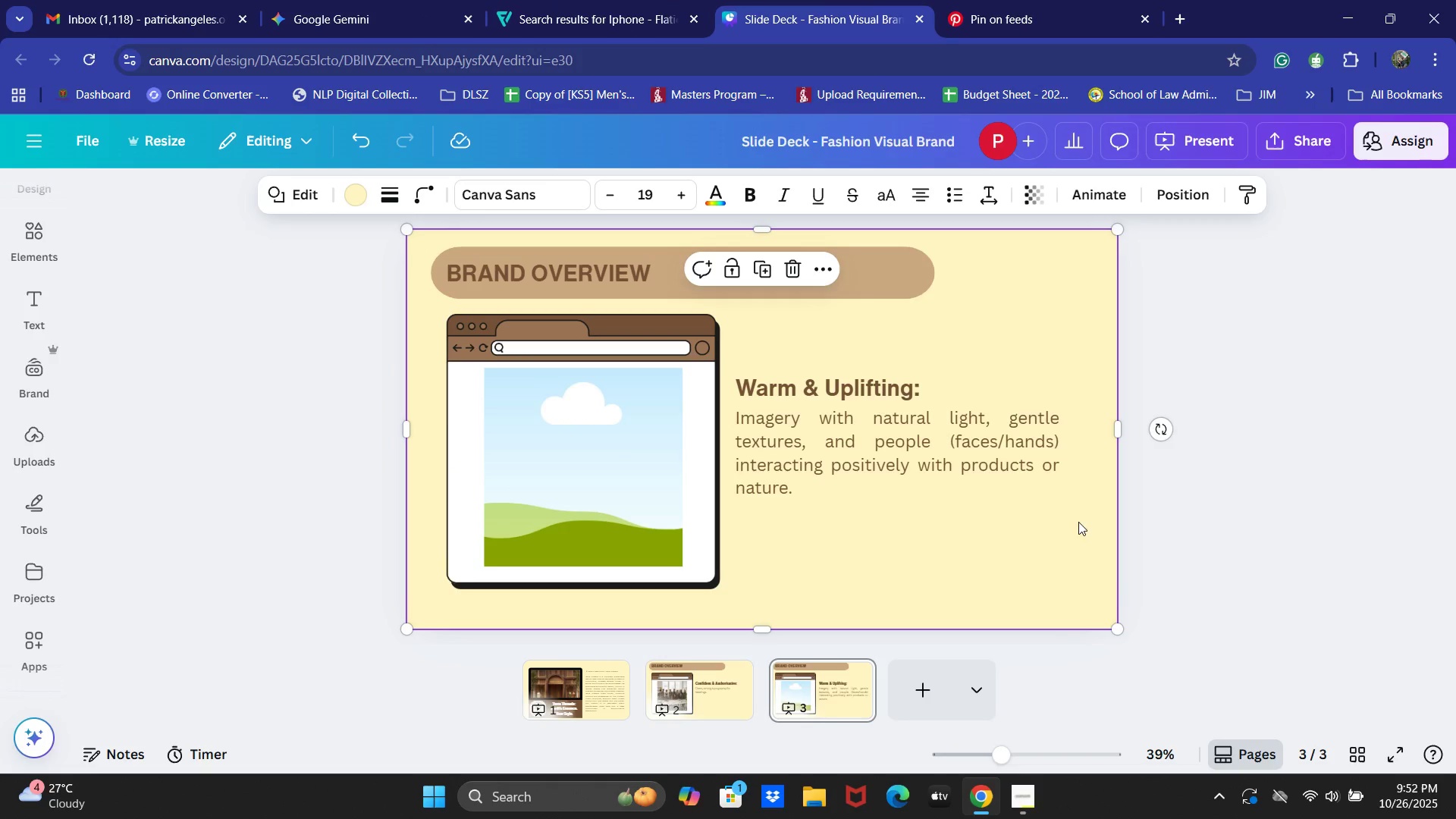 
left_click([1220, 326])
 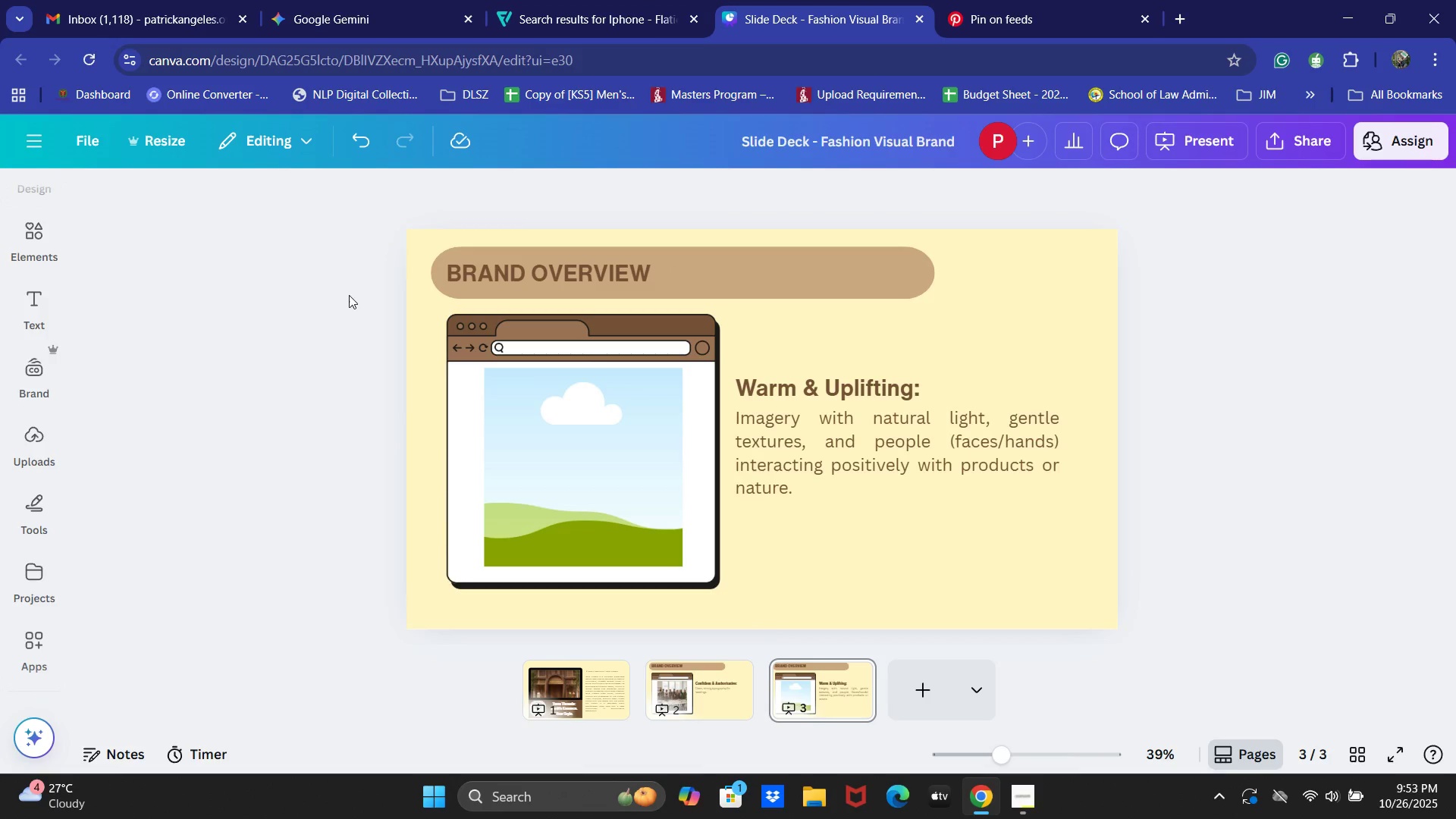 
wait(6.52)
 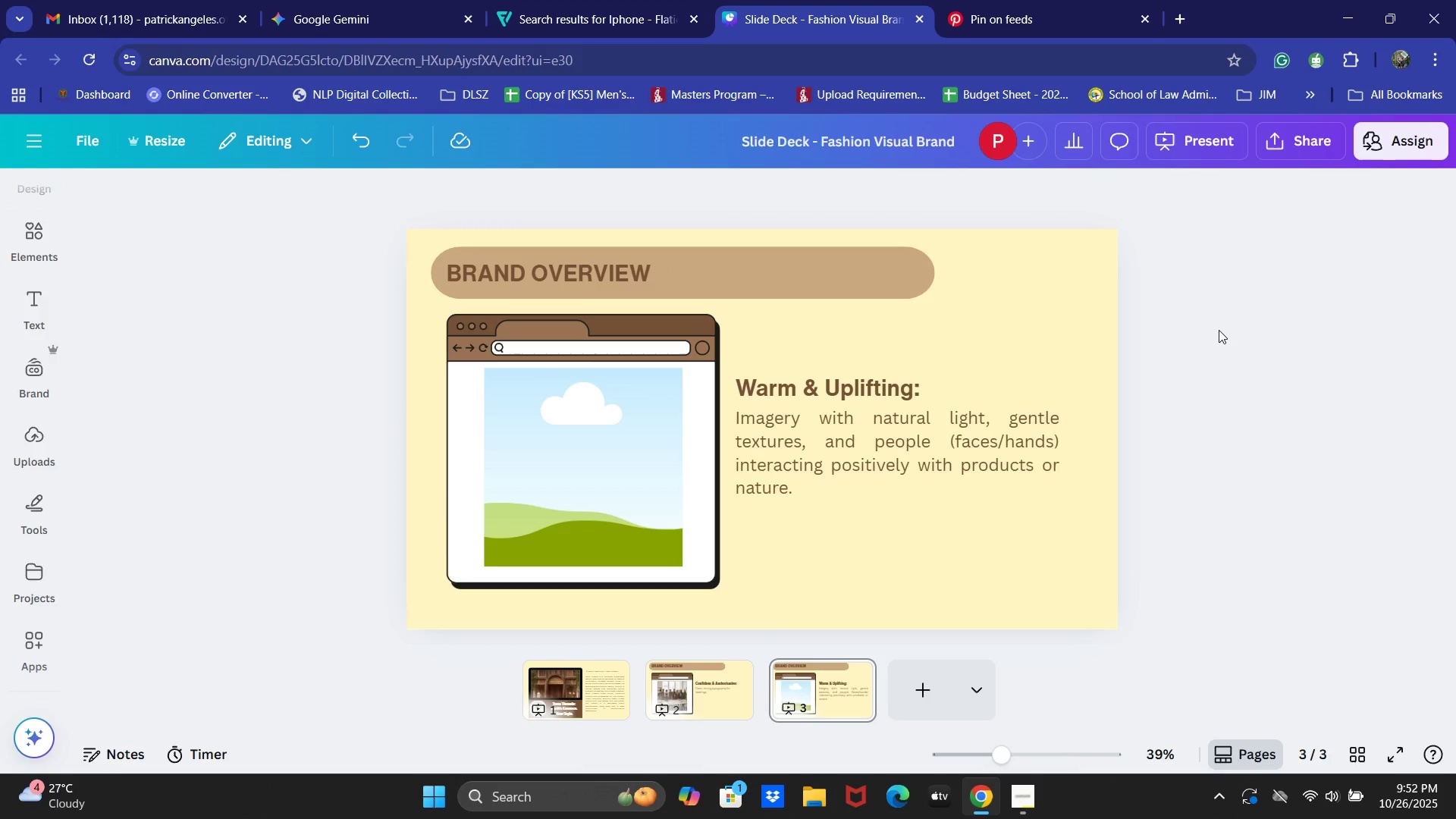 
left_click([588, 0])
 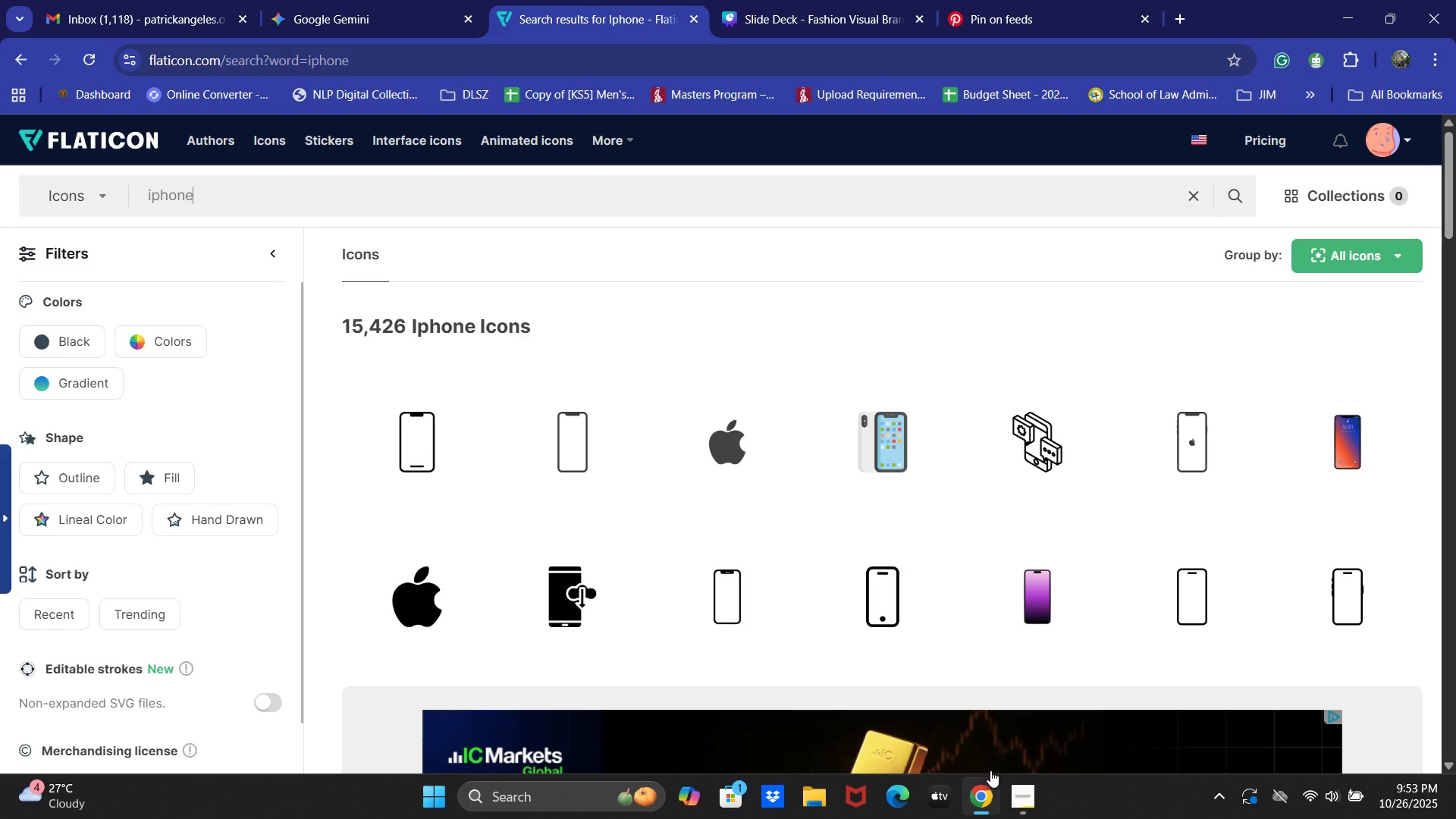 
left_click([1012, 802])